 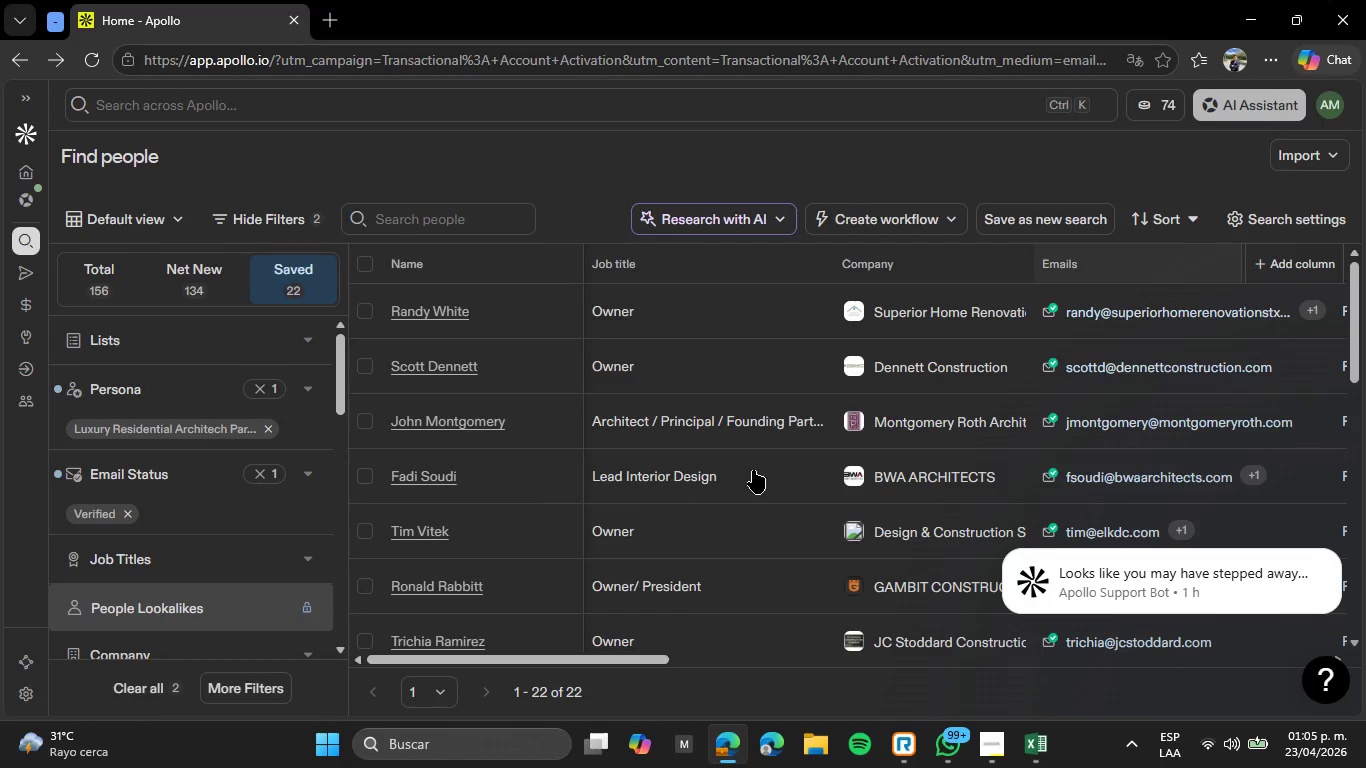 
scroll: coordinate [695, 453], scroll_direction: down, amount: 5.0
 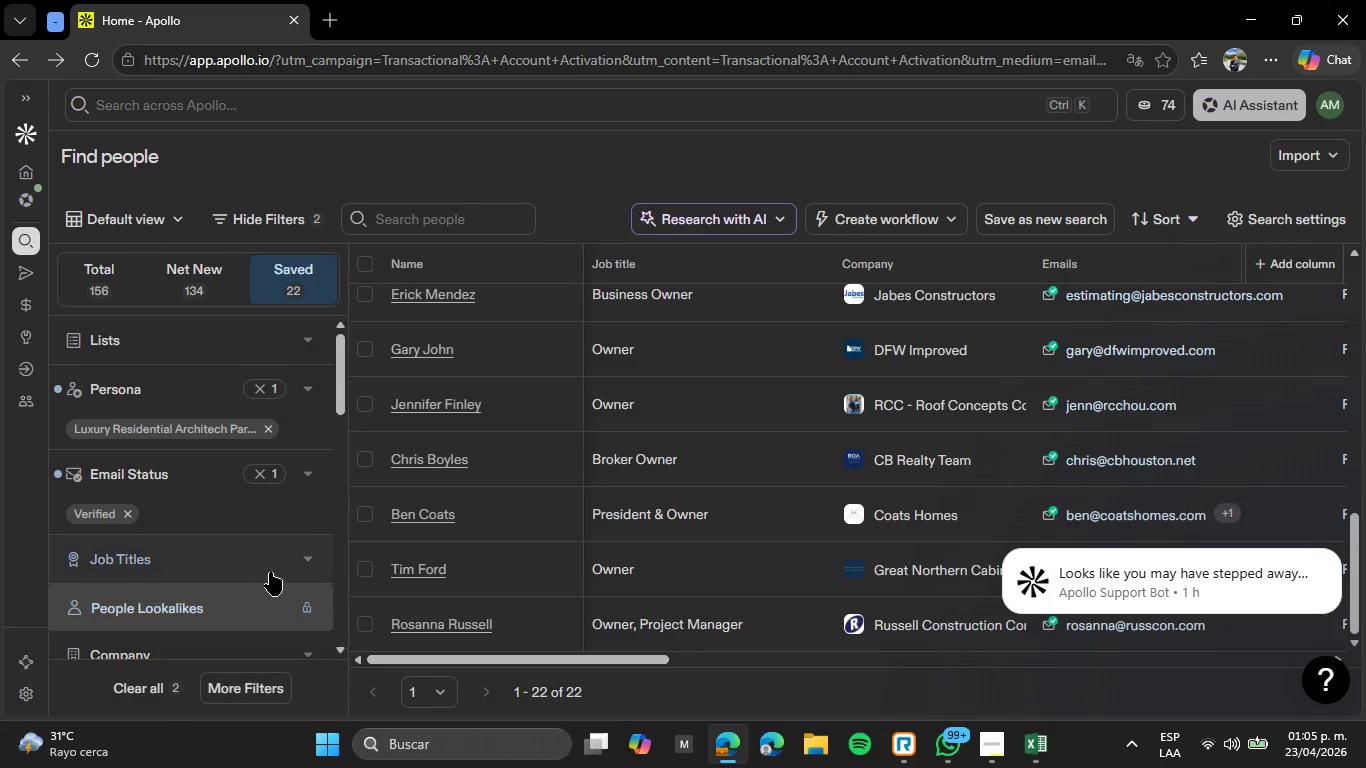 
scroll: coordinate [575, 537], scroll_direction: up, amount: 4.0
 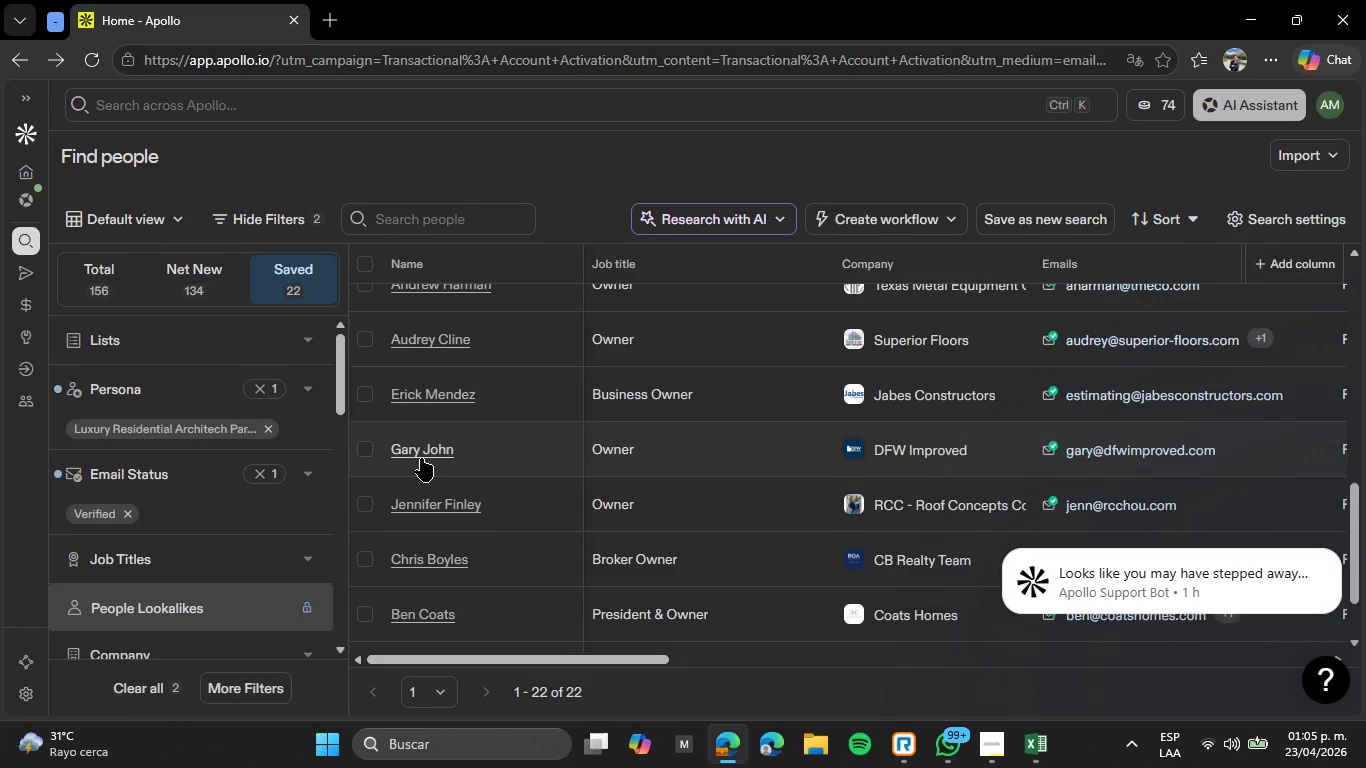 
left_click([421, 458])
 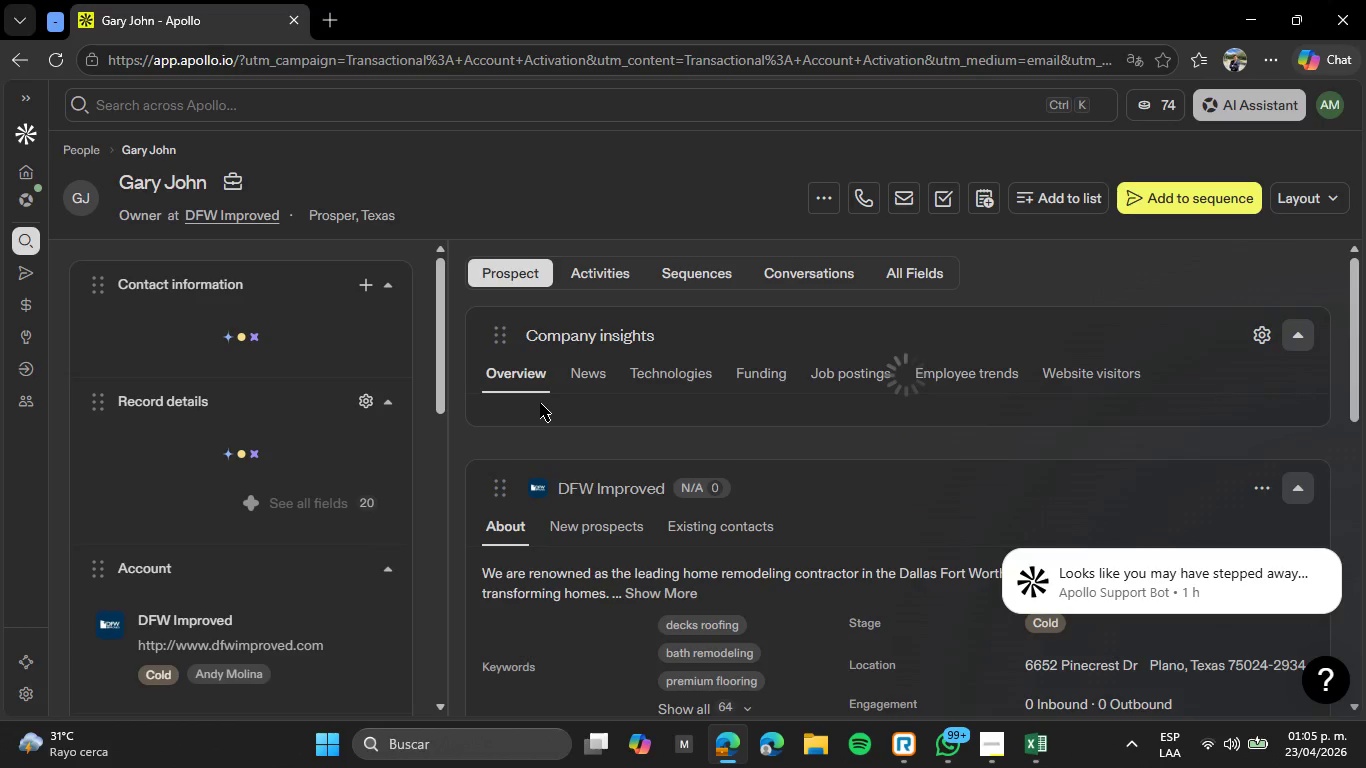 
scroll: coordinate [436, 489], scroll_direction: down, amount: 9.0
 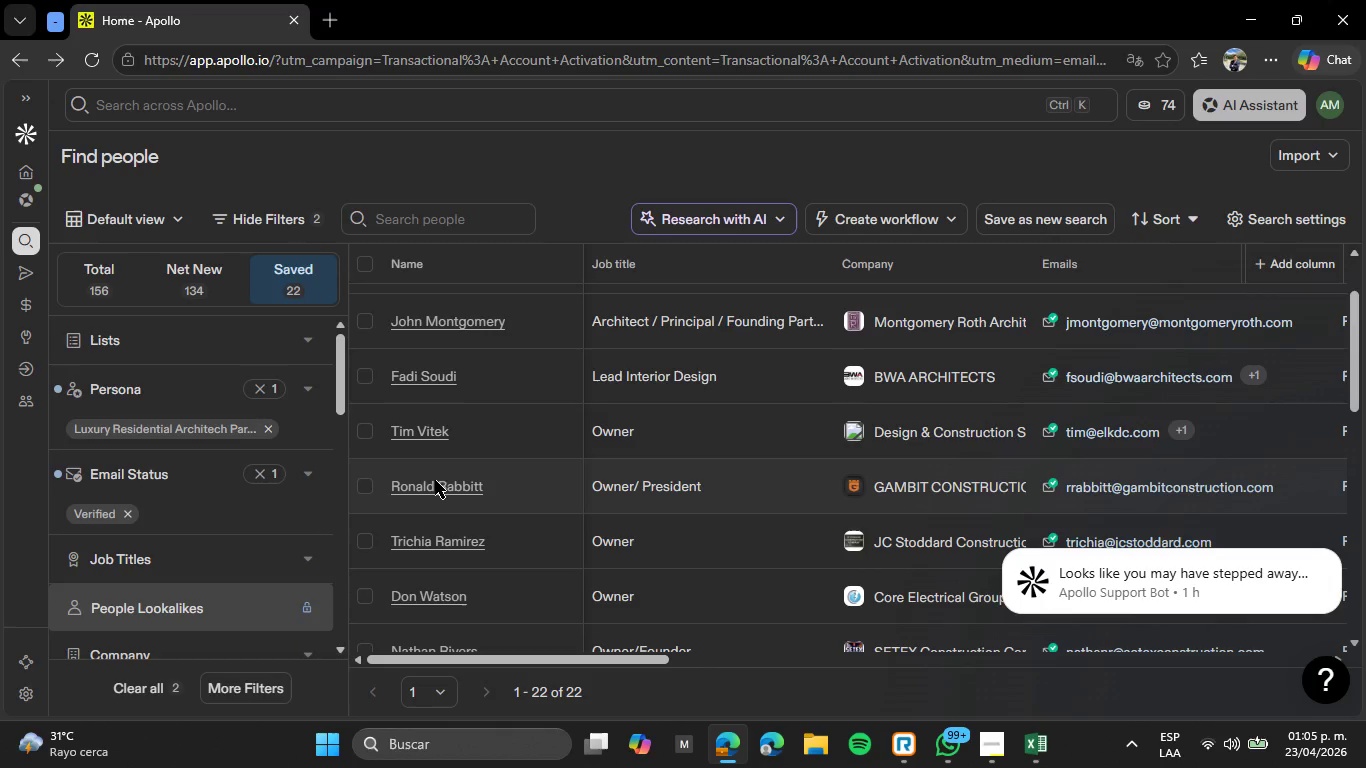 
left_click([439, 483])
 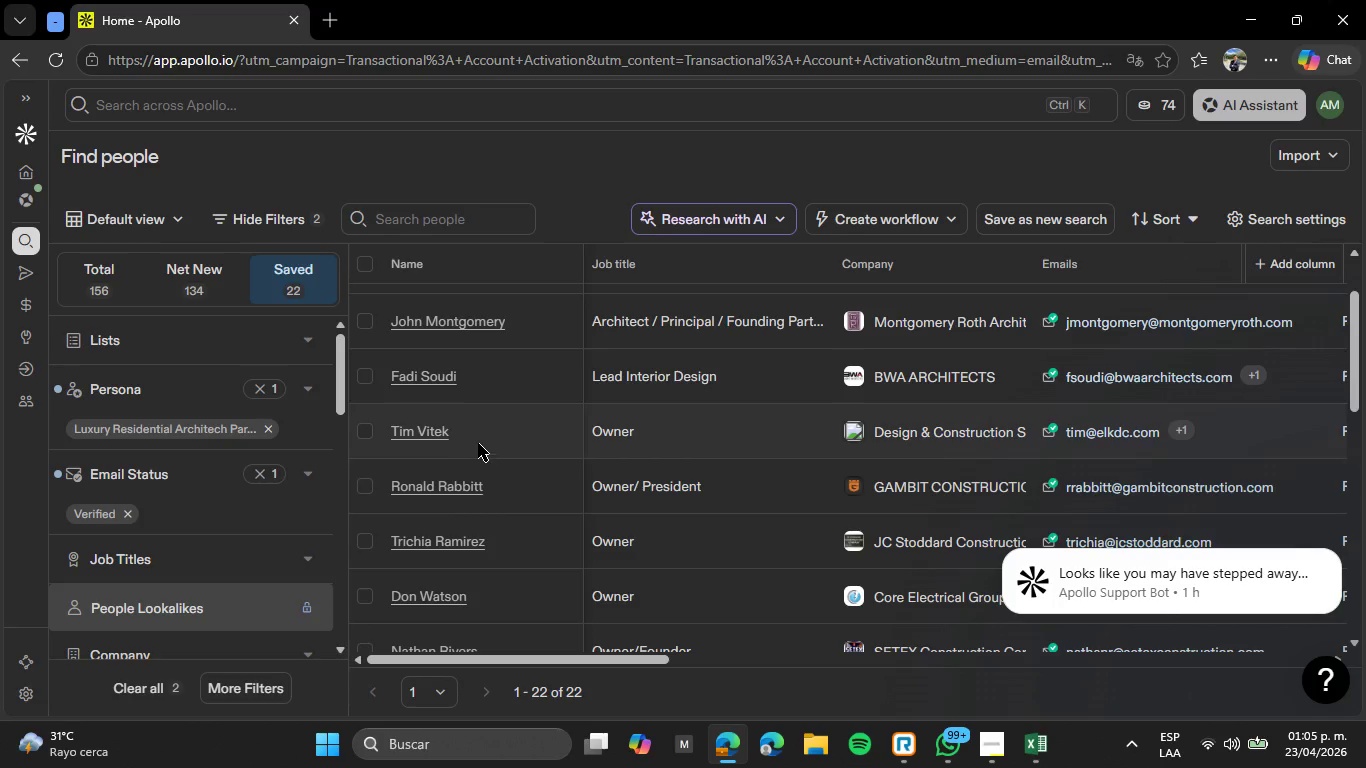 
mouse_move([511, 464])
 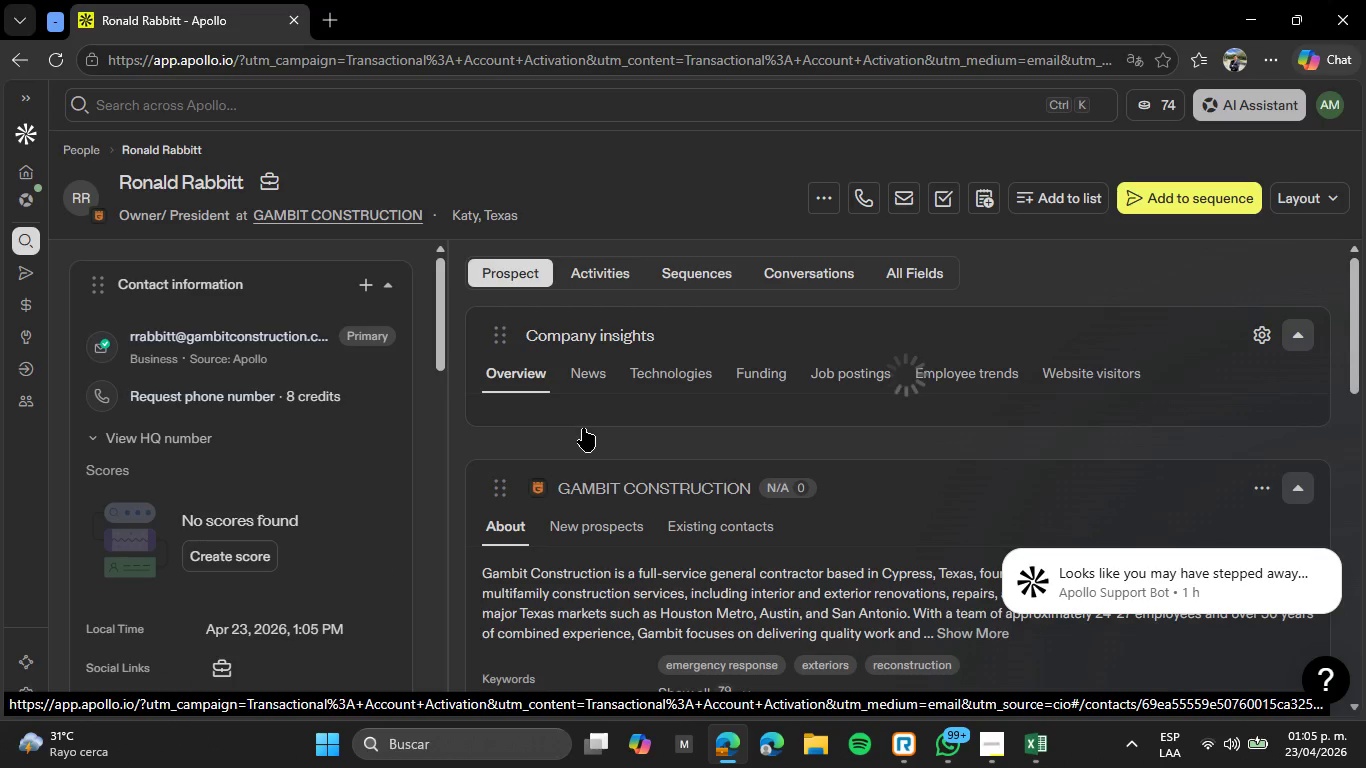 
scroll: coordinate [583, 428], scroll_direction: down, amount: 5.0
 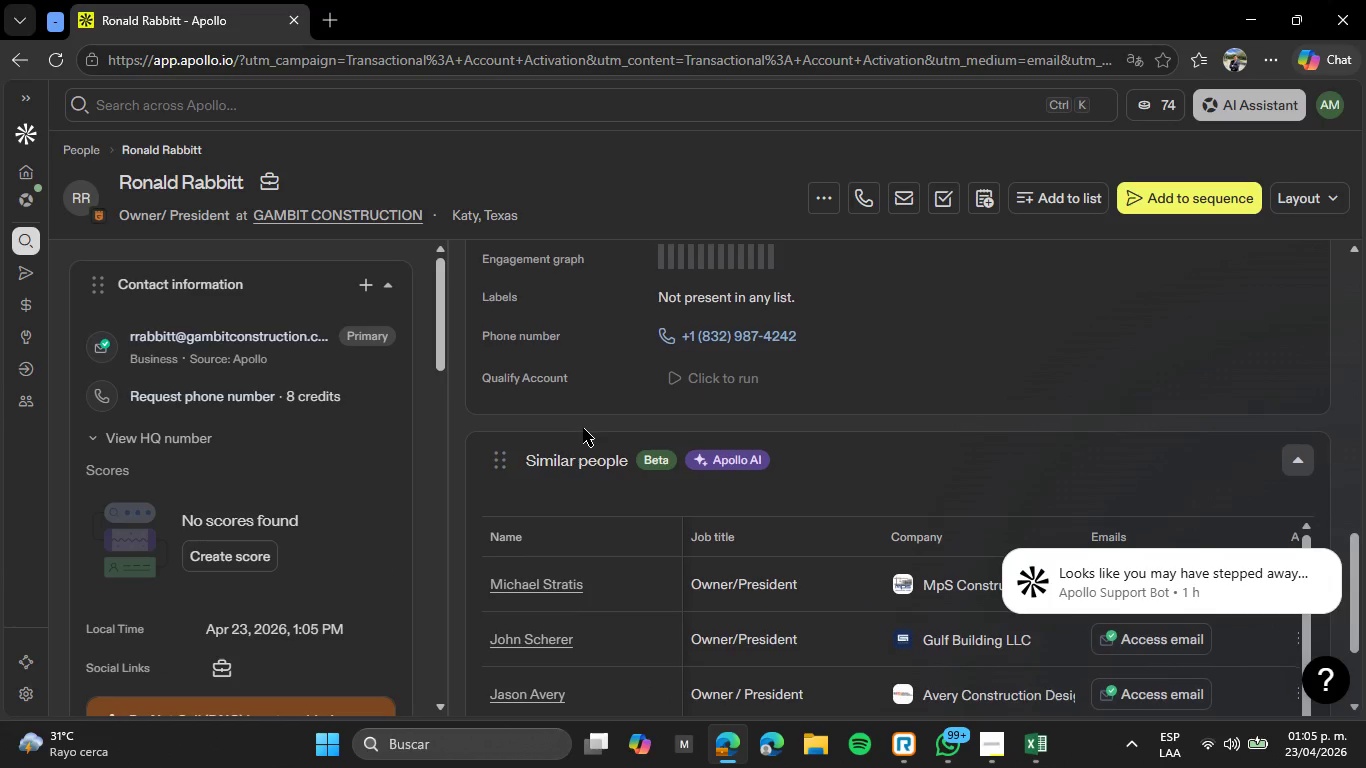 
scroll: coordinate [583, 428], scroll_direction: up, amount: 16.0
 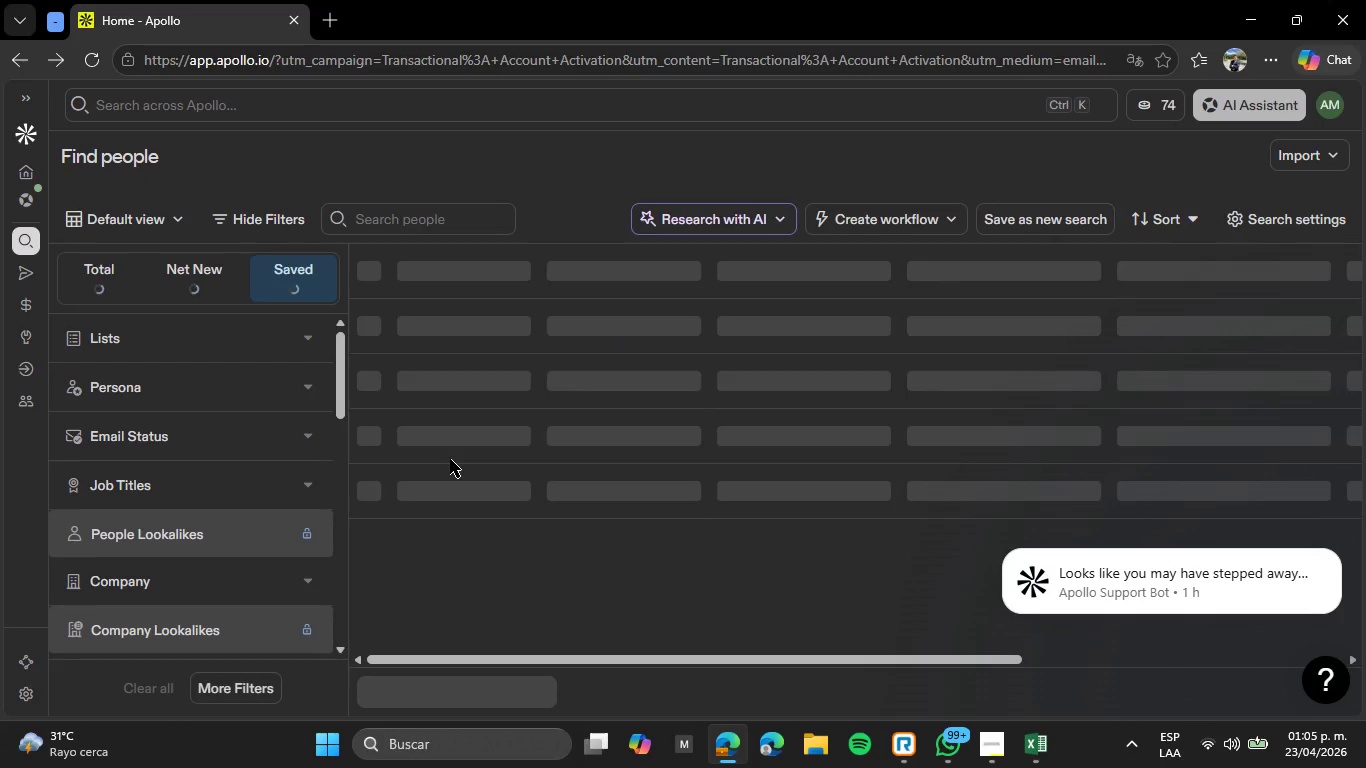 
scroll: coordinate [473, 471], scroll_direction: down, amount: 2.0
 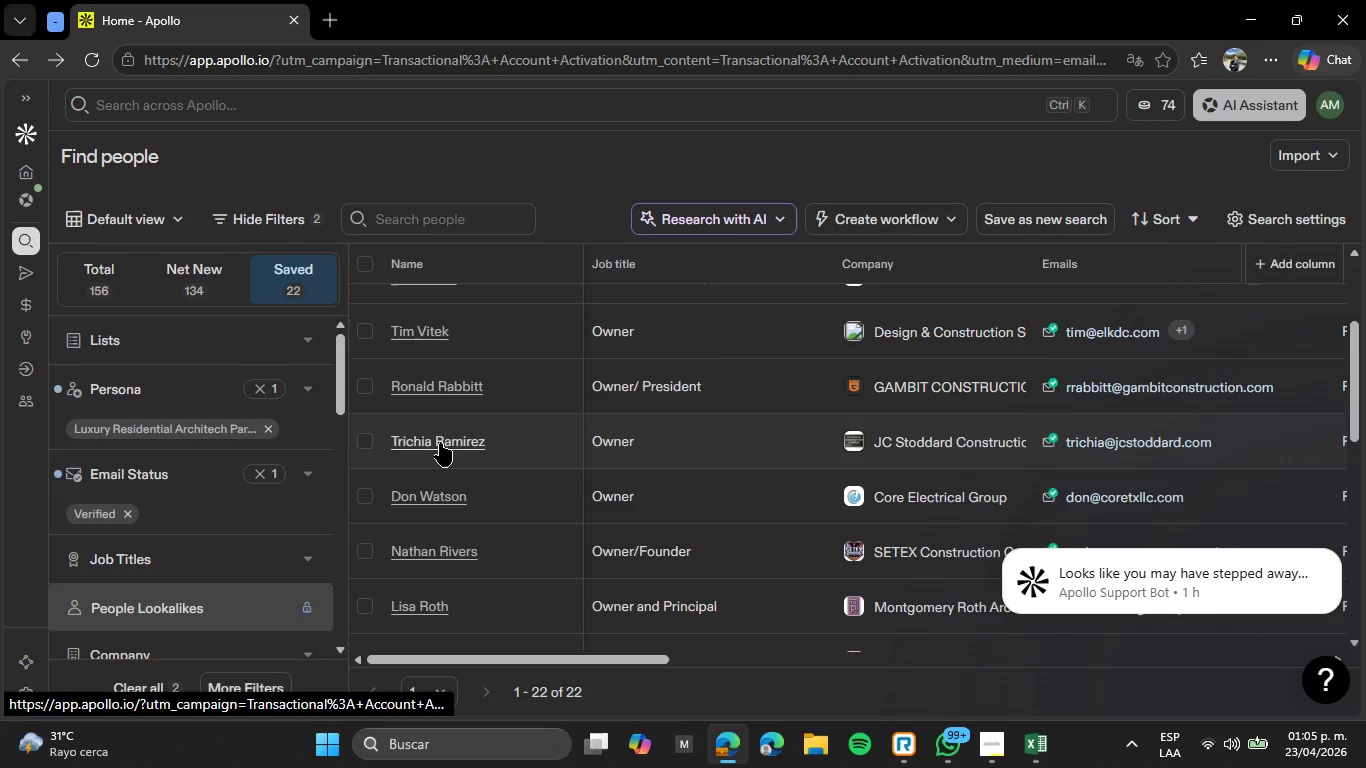 
left_click([433, 439])
 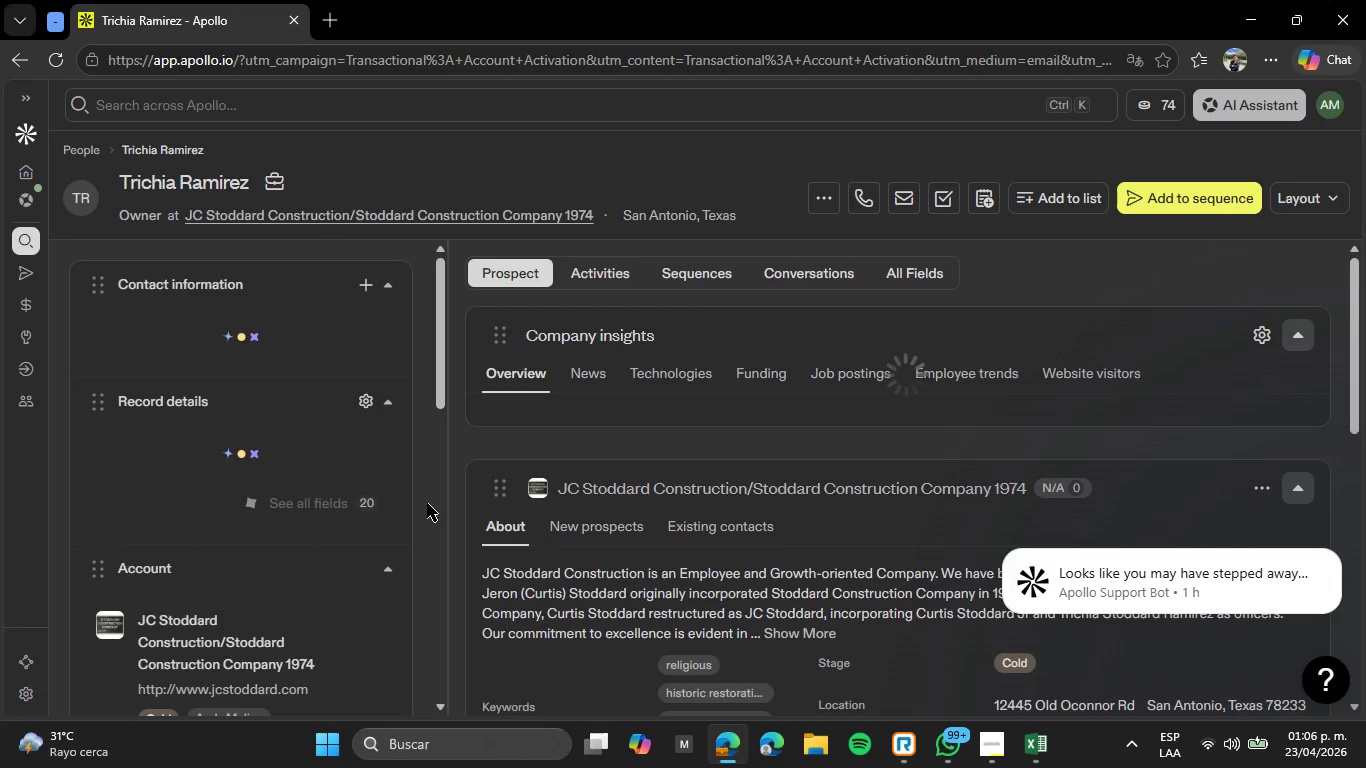 
wait(5.77)
 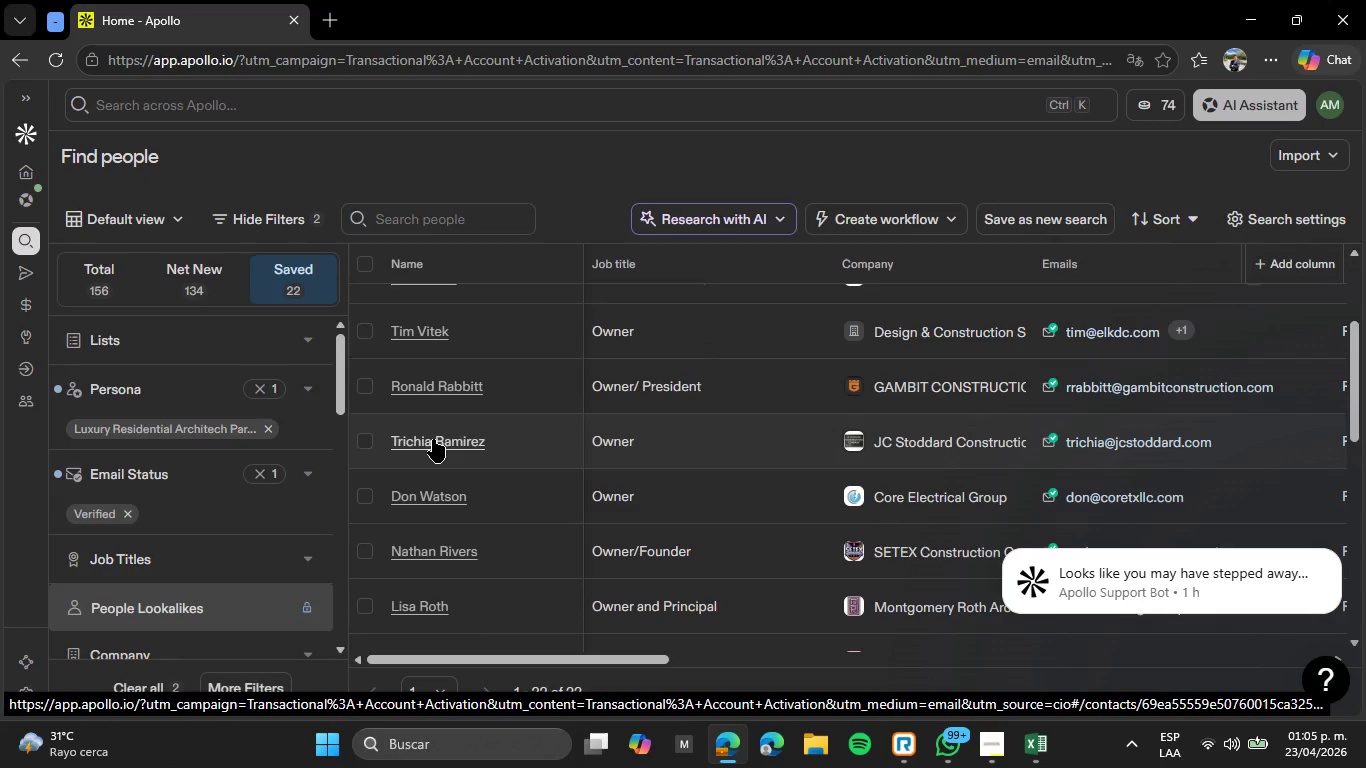 
scroll: coordinate [257, 450], scroll_direction: down, amount: 4.0
 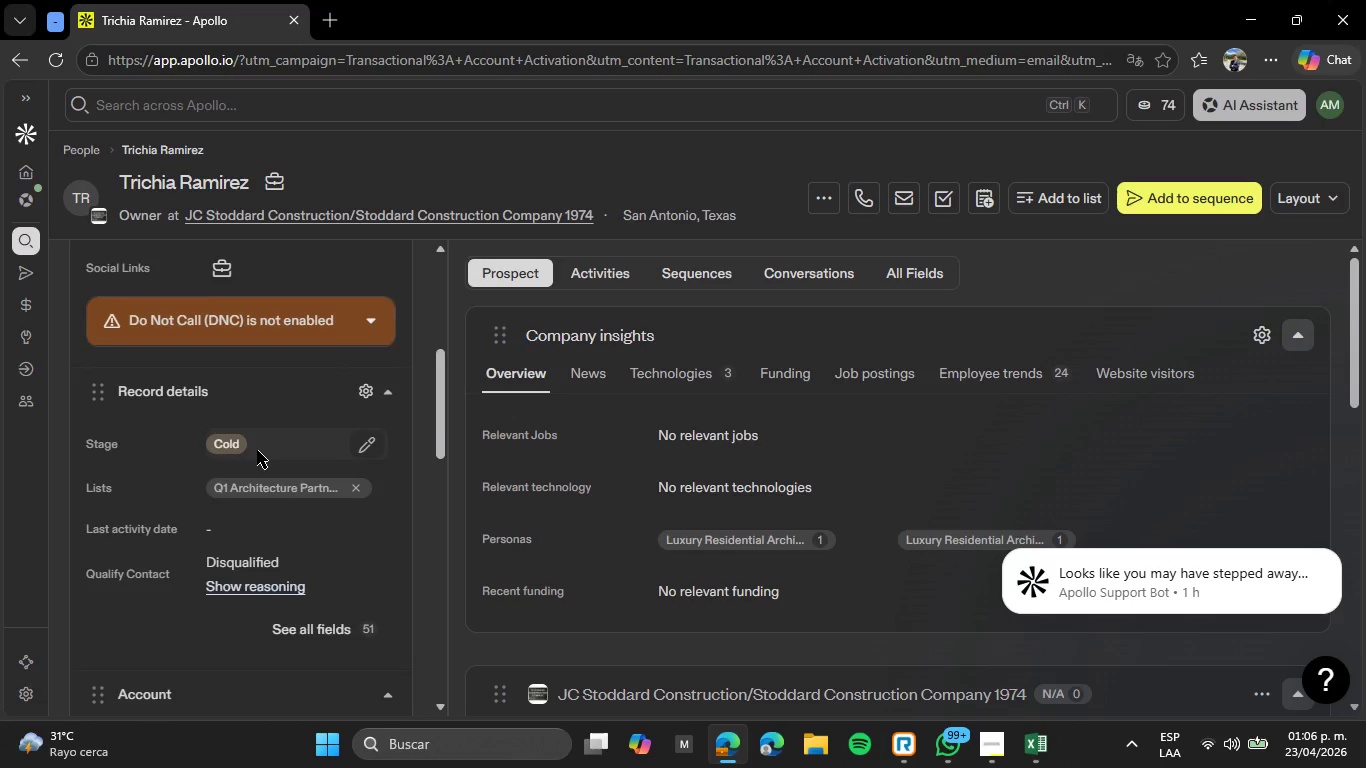 
scroll: coordinate [262, 419], scroll_direction: up, amount: 4.0
 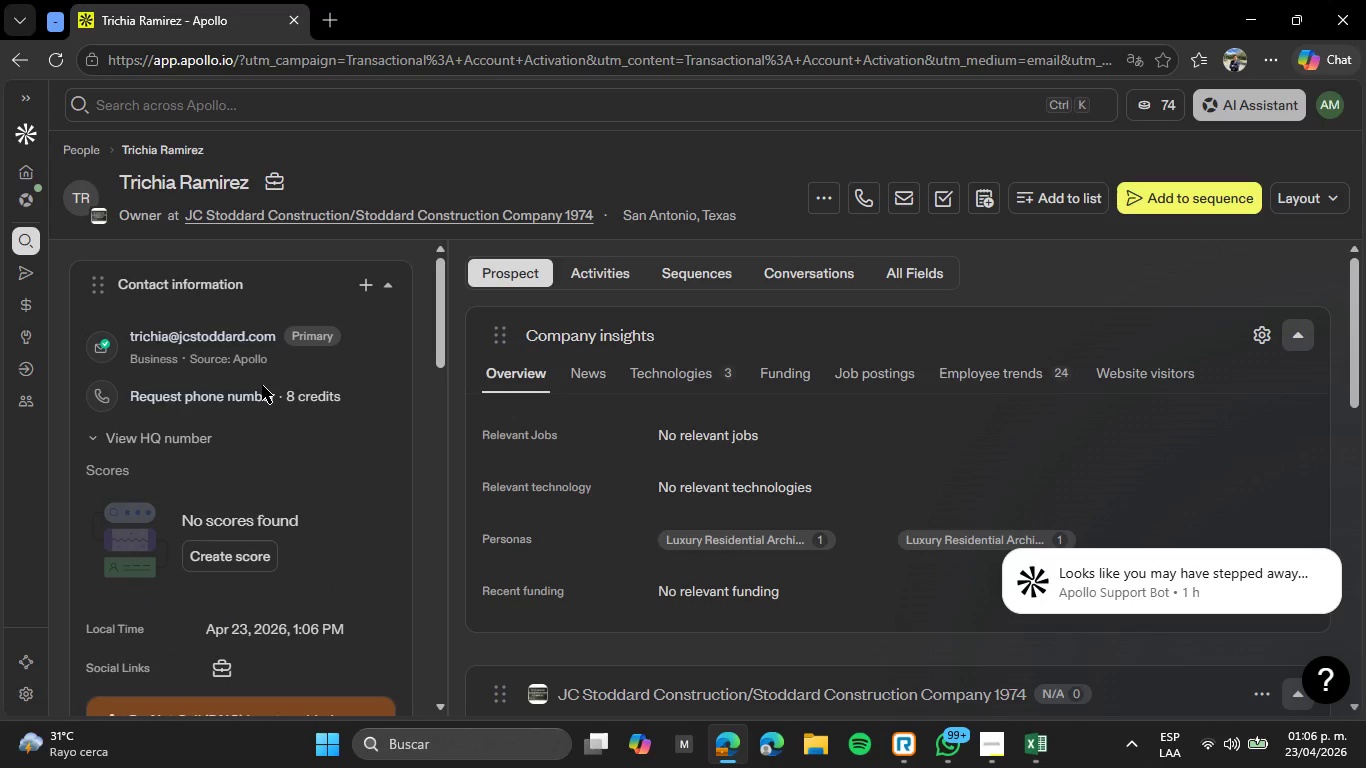 